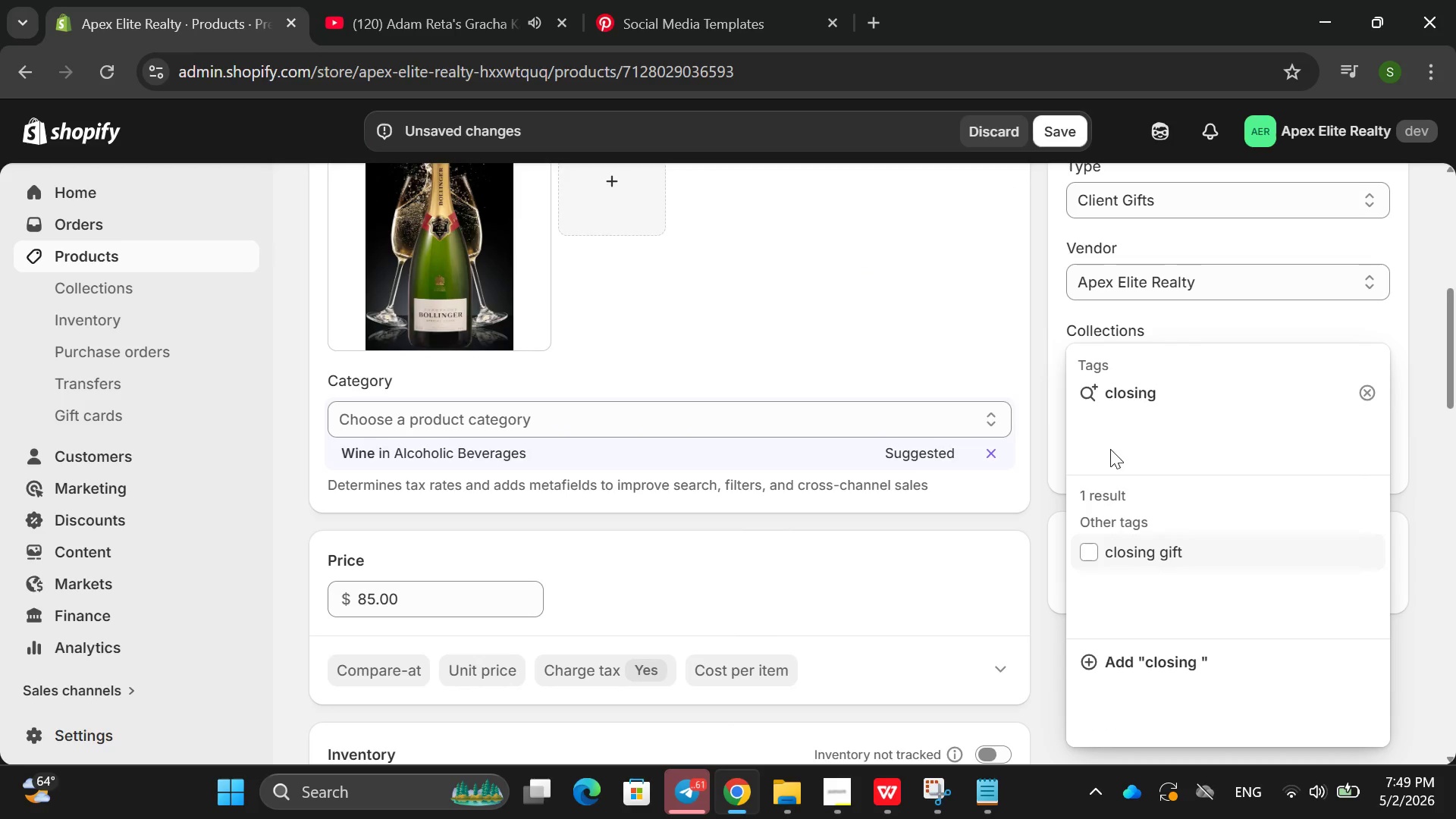 
type(gift , )
 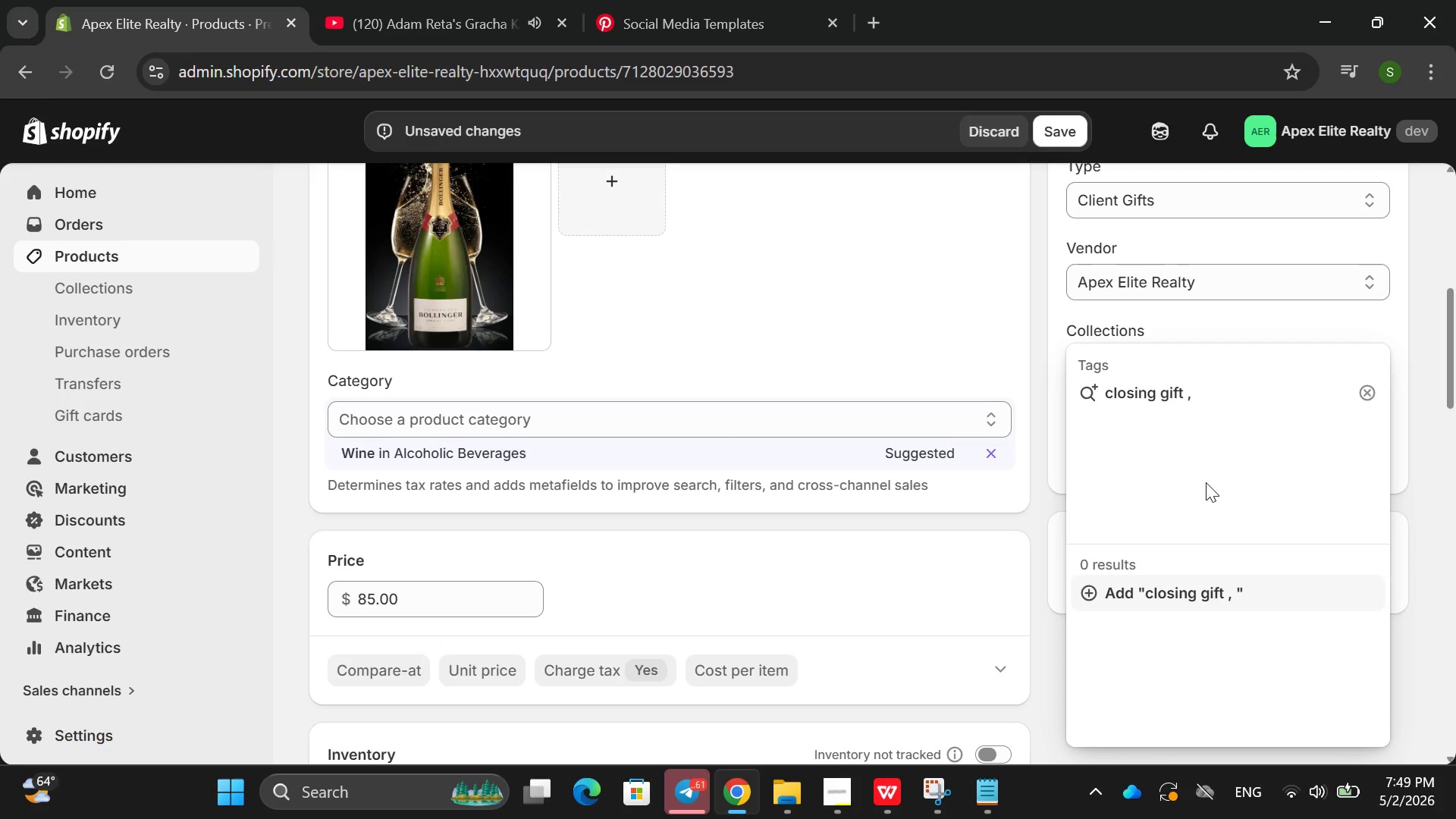 
type(champagn gift , c)
key(Backspace)
key(Backspace)
key(Backspace)
key(Backspace)
key(Backspace)
key(Backspace)
key(Backspace)
key(Backspace)
key(Backspace)
key(Backspace)
key(Backspace)
key(Backspace)
type(agn )
key(Backspace)
key(Backspace)
key(Backspace)
 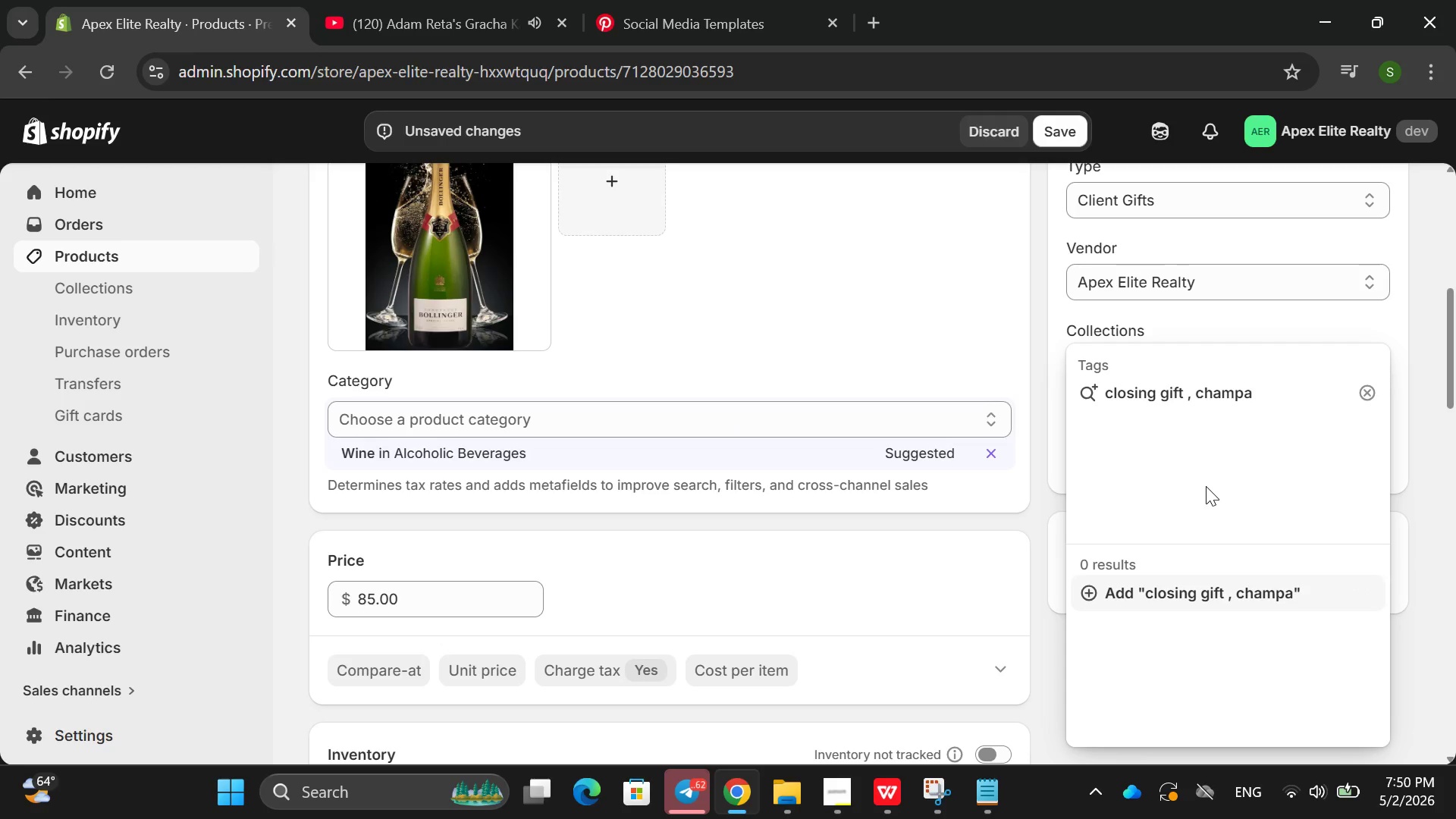 
wait(5.03)
 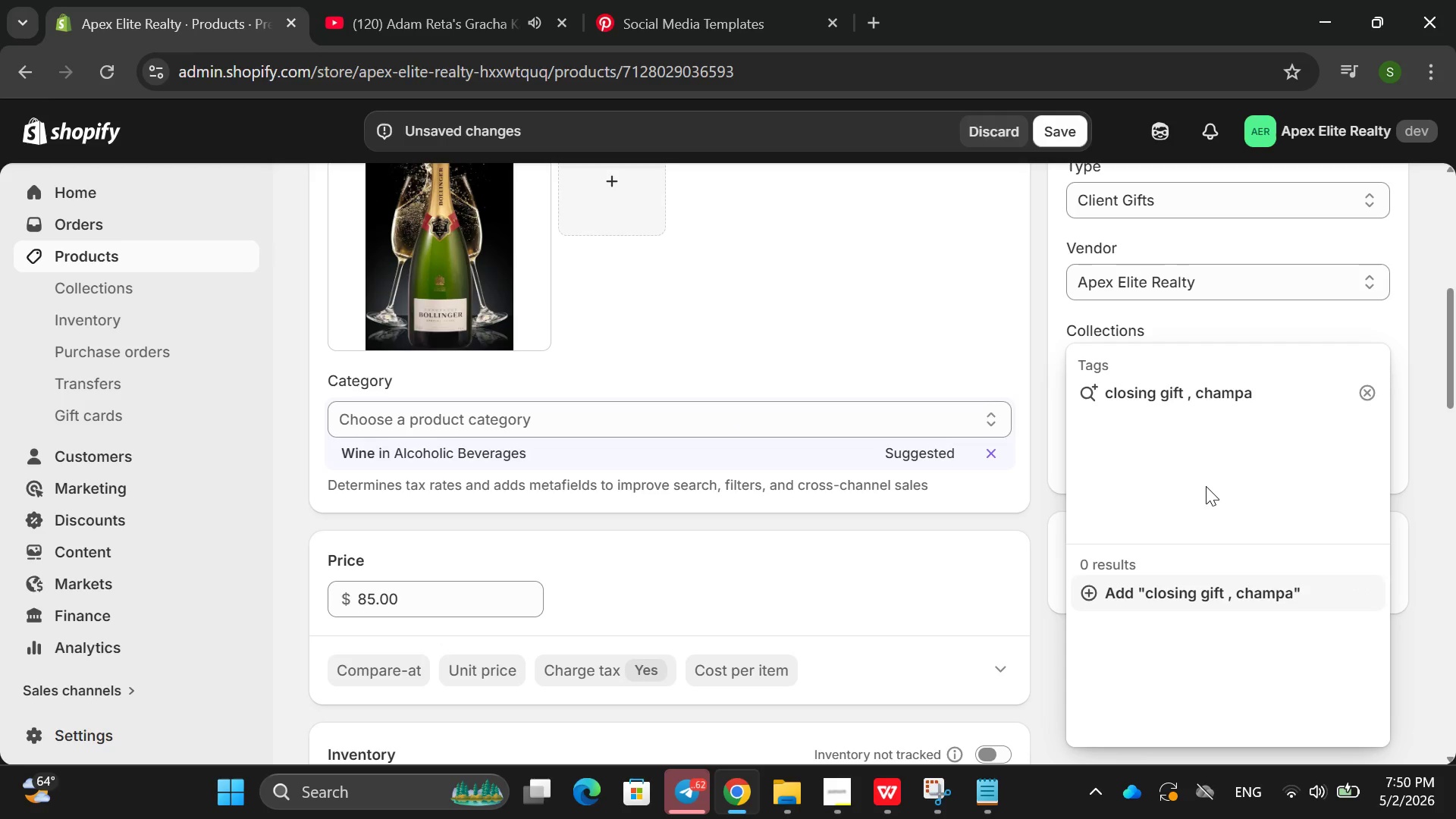 
type(gne edde)
key(Backspace)
key(Backspace)
key(Backspace)
key(Backspace)
type(gift, client celebrating )
 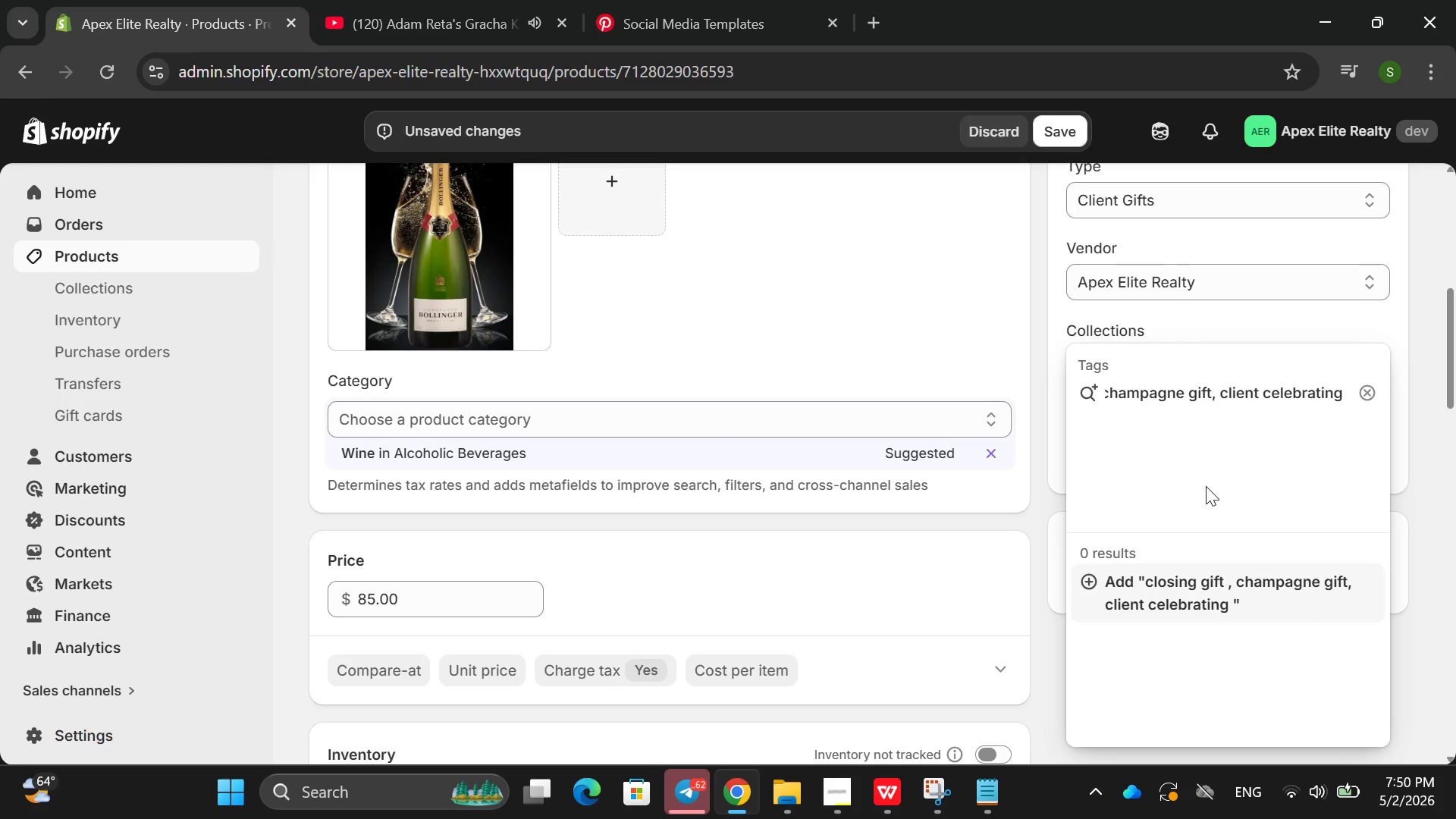 
wait(9.92)
 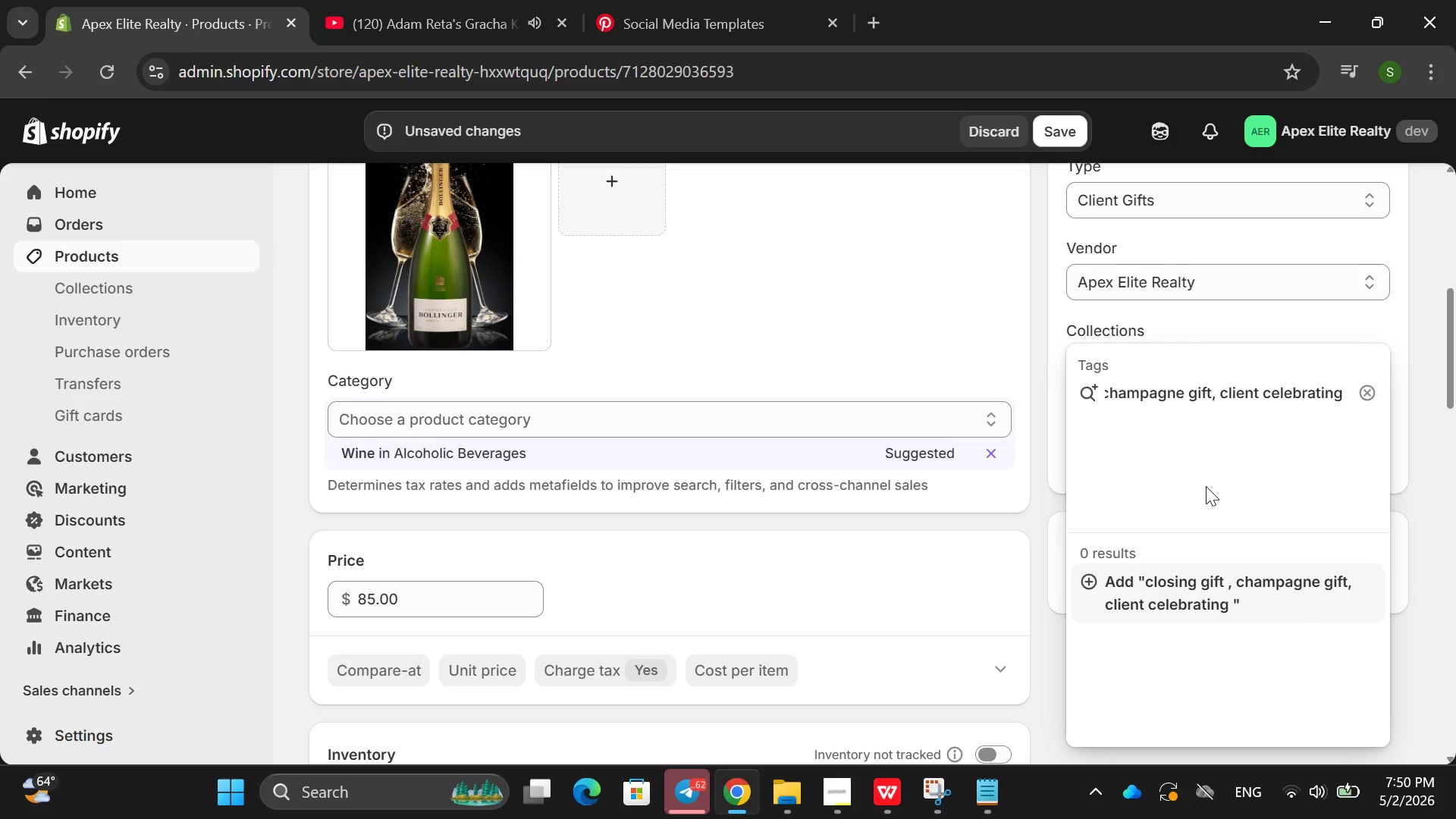 
key(Backspace)
key(Backspace)
key(Backspace)
type(on )
key(Backspace)
type(, luxury )
 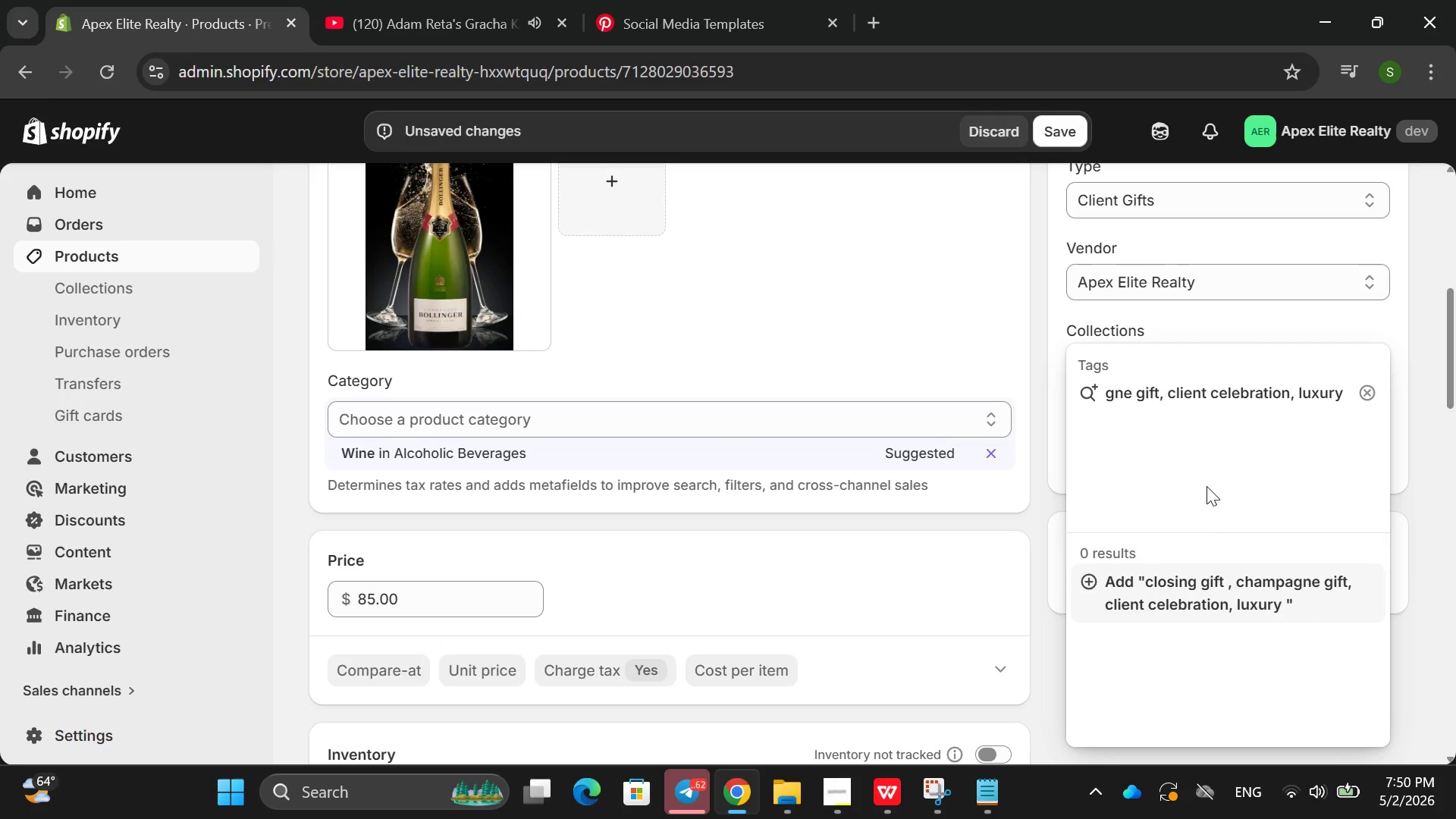 
type( gid)
key(Backspace)
type(ft ,)
key(Backspace)
type(, )
key(Backspace)
key(Backspace)
type(real s)
key(Backspace)
type(estt)
key(Backspace)
type(te)
key(Backspace)
key(Backspace)
type(ate closing , lient)
key(Backspace)
key(Backspace)
key(Backspace)
key(Backspace)
key(Backspace)
type(cline)
key(Backspace)
key(Backspace)
type(ent apprecial)
key(Backspace)
type(tion apex,elite)
 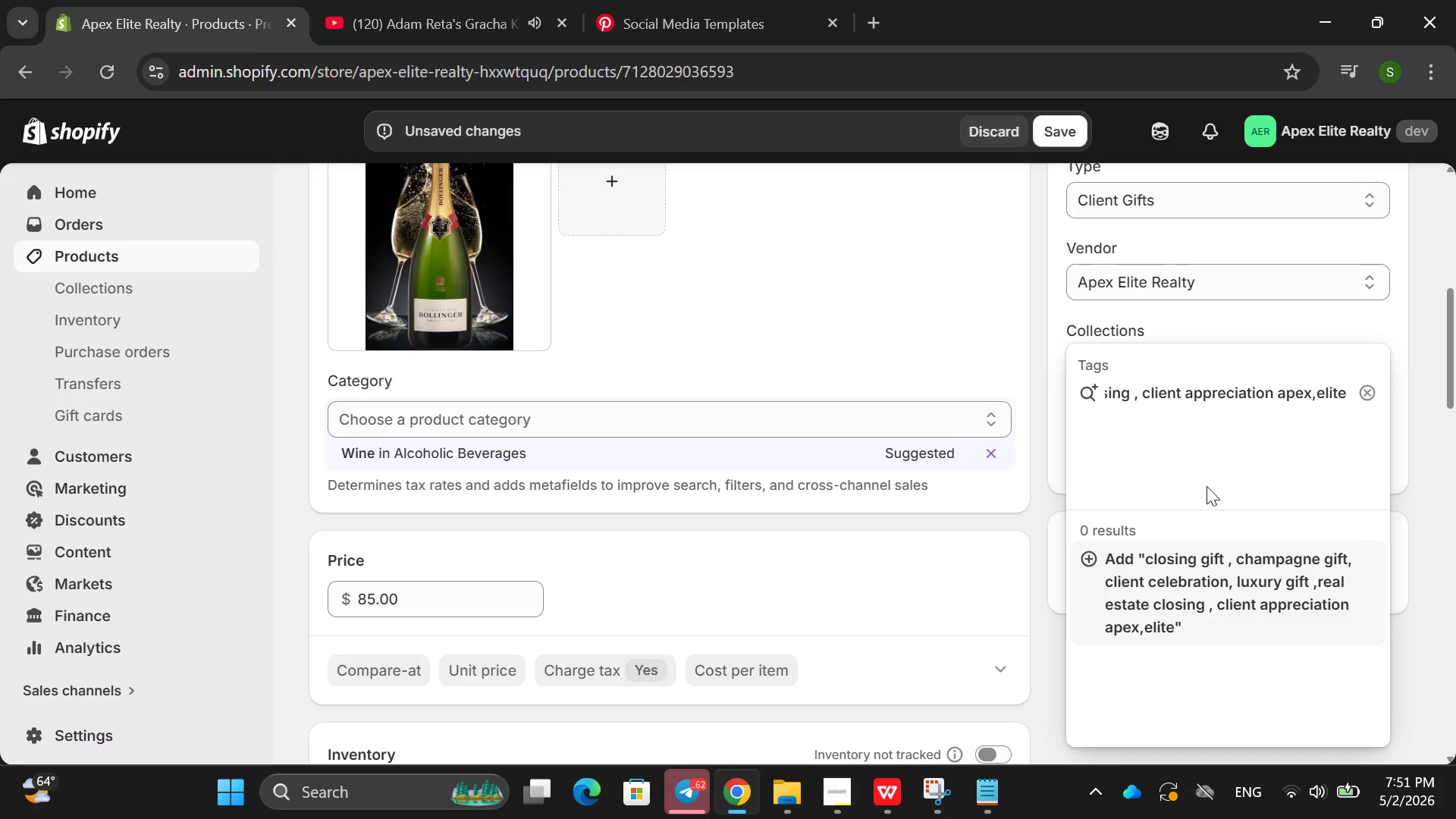 
key(Enter)
 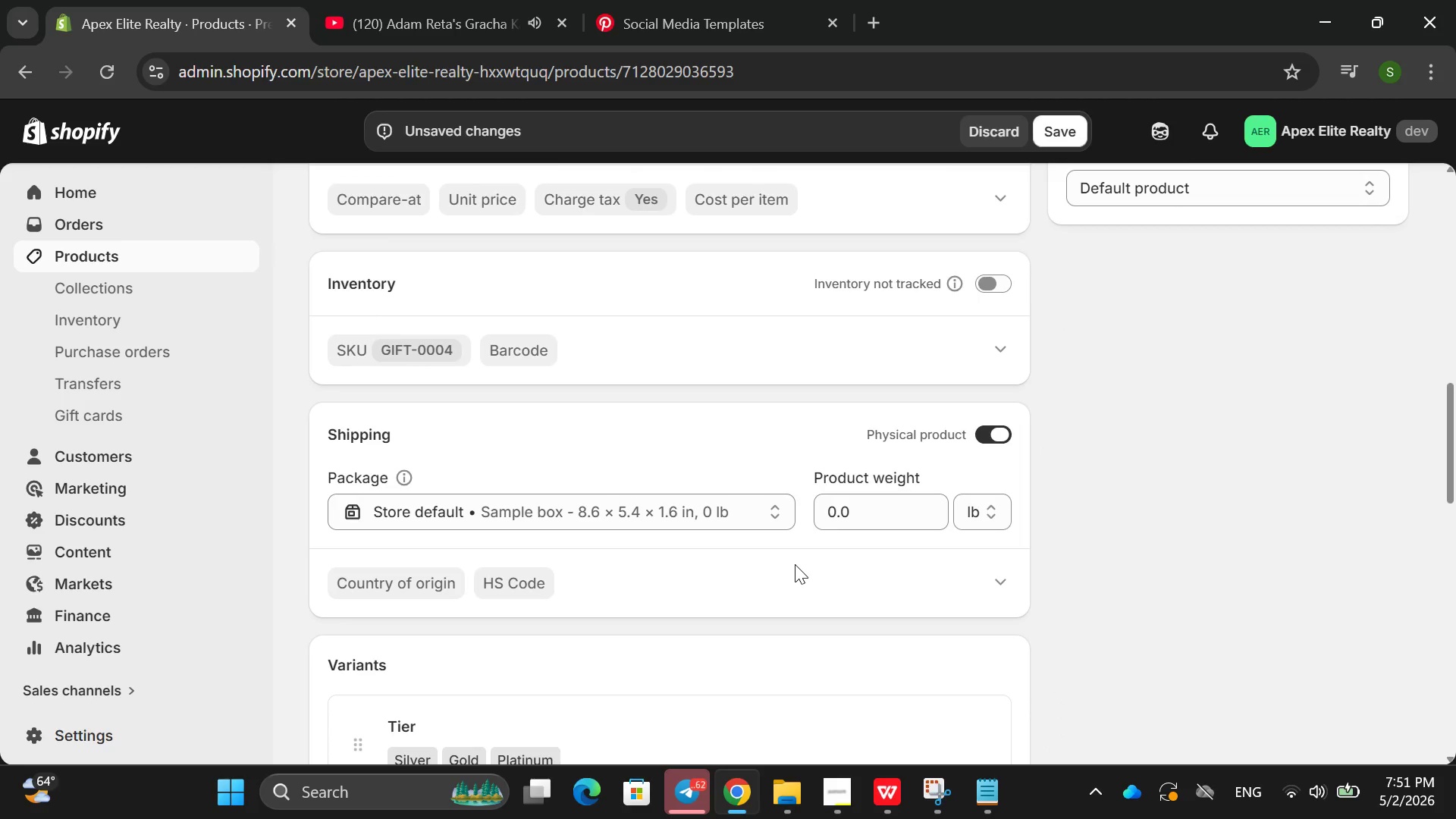 
wait(8.11)
 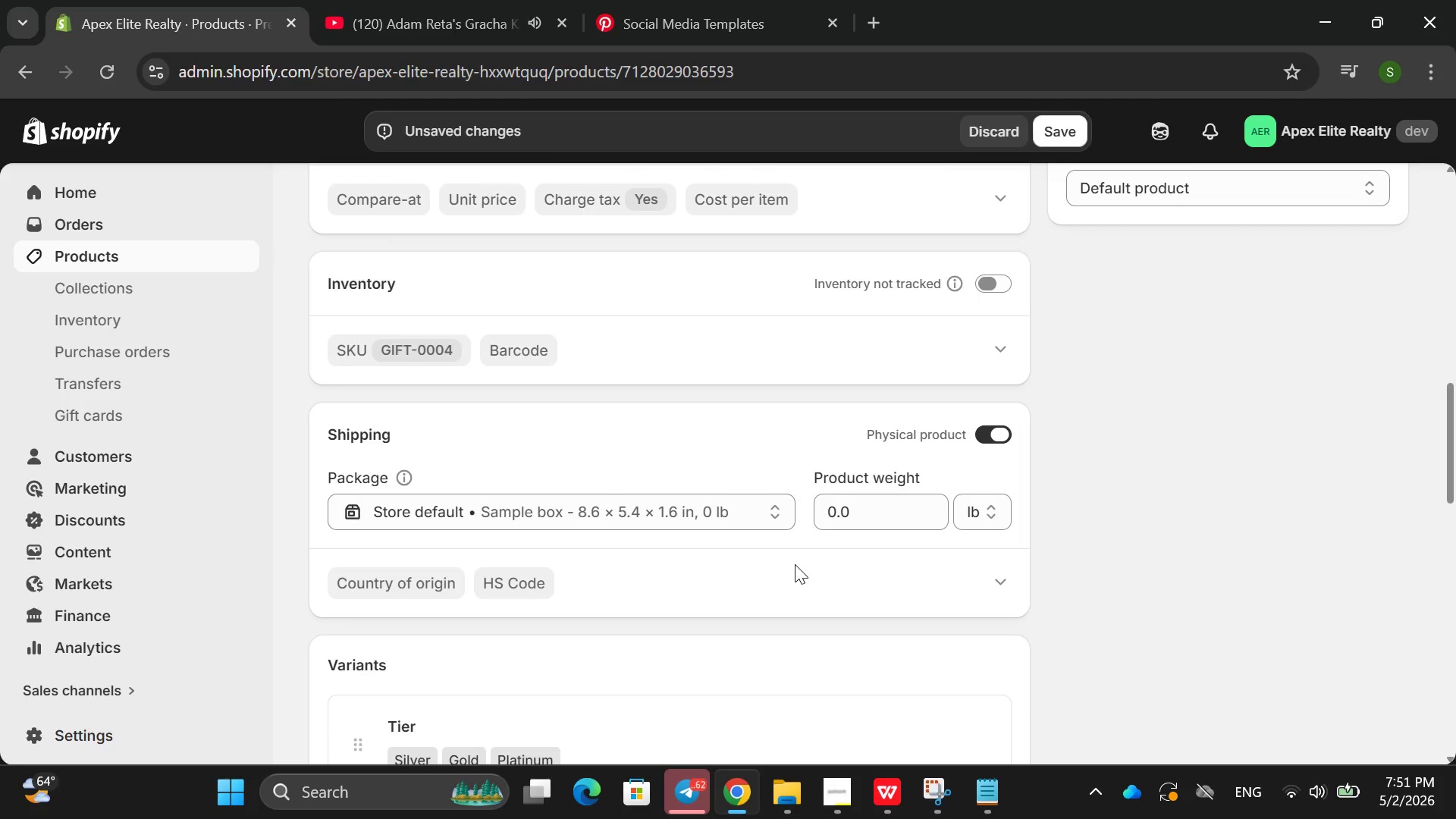 
left_click([1068, 133])
 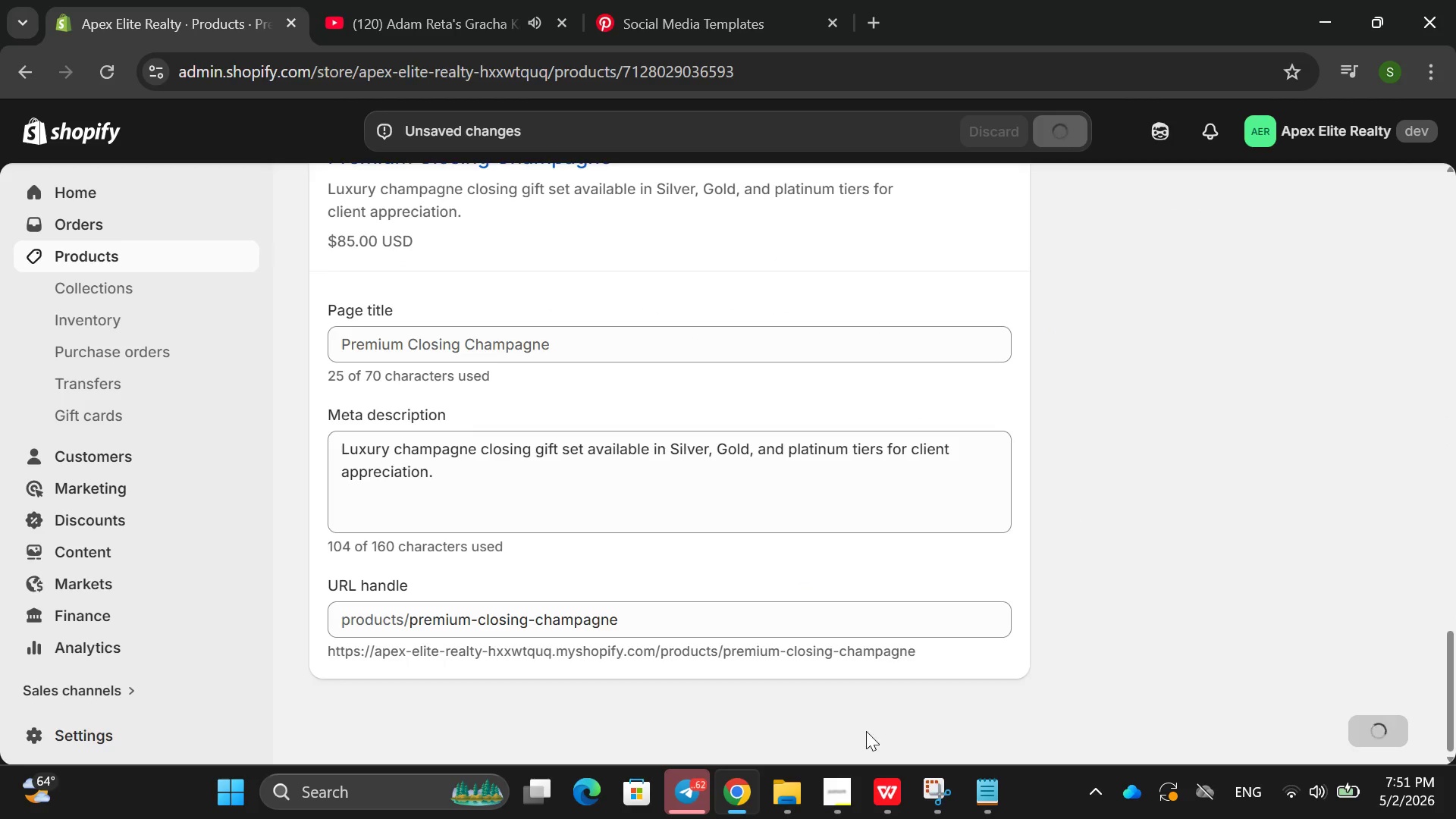 
left_click([834, 791])